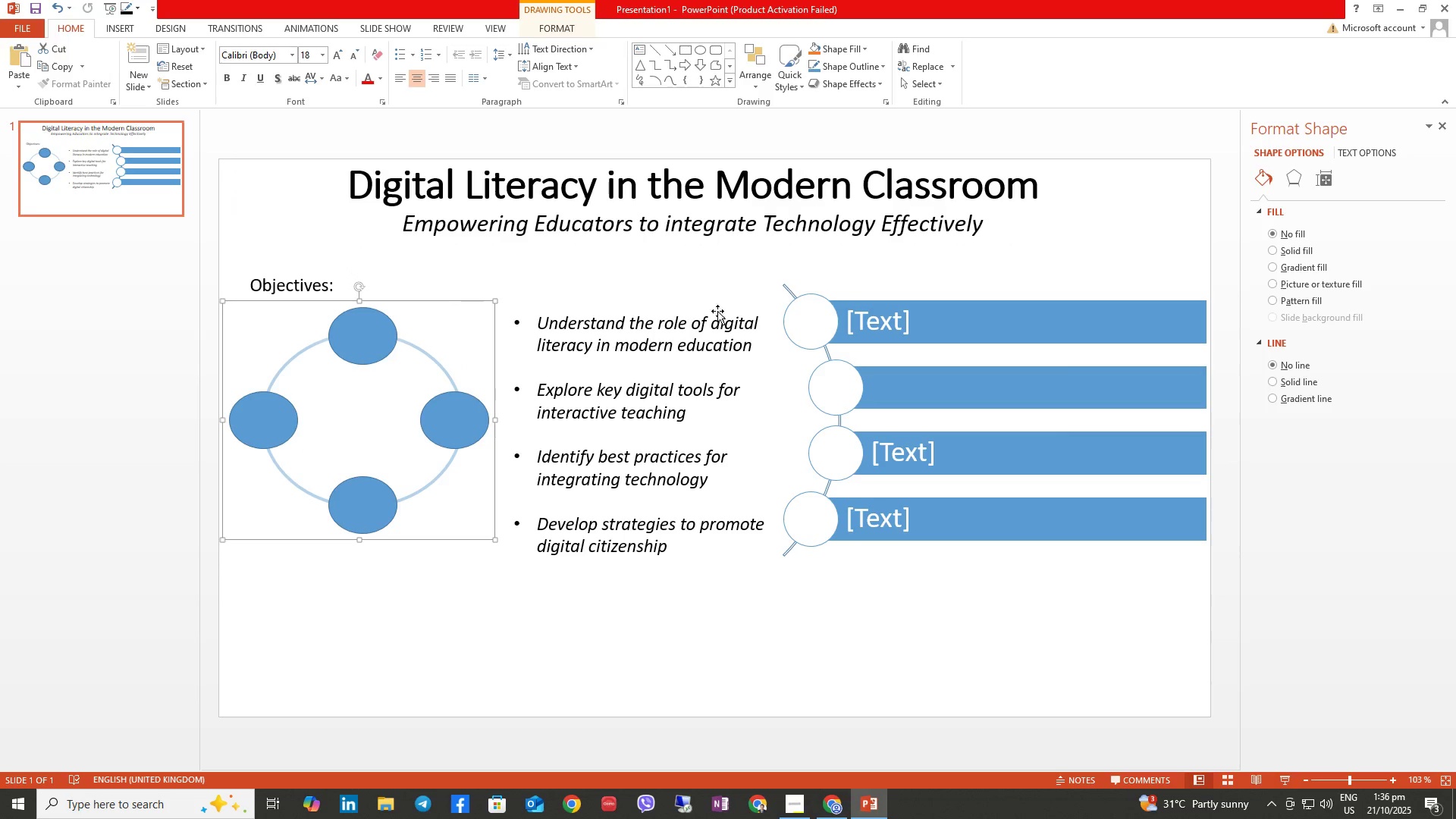 
left_click([919, 328])
 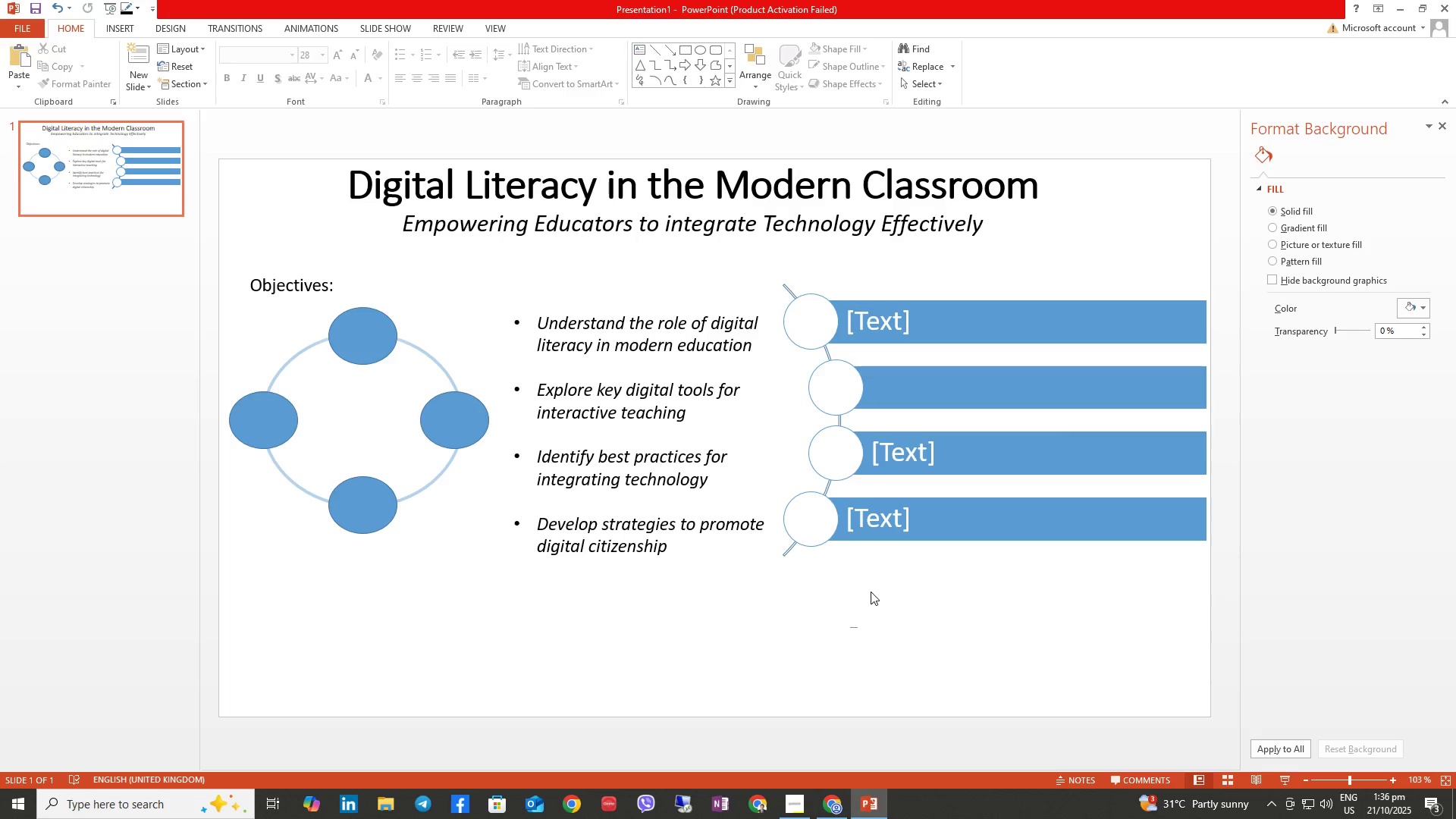 
wait(10.88)
 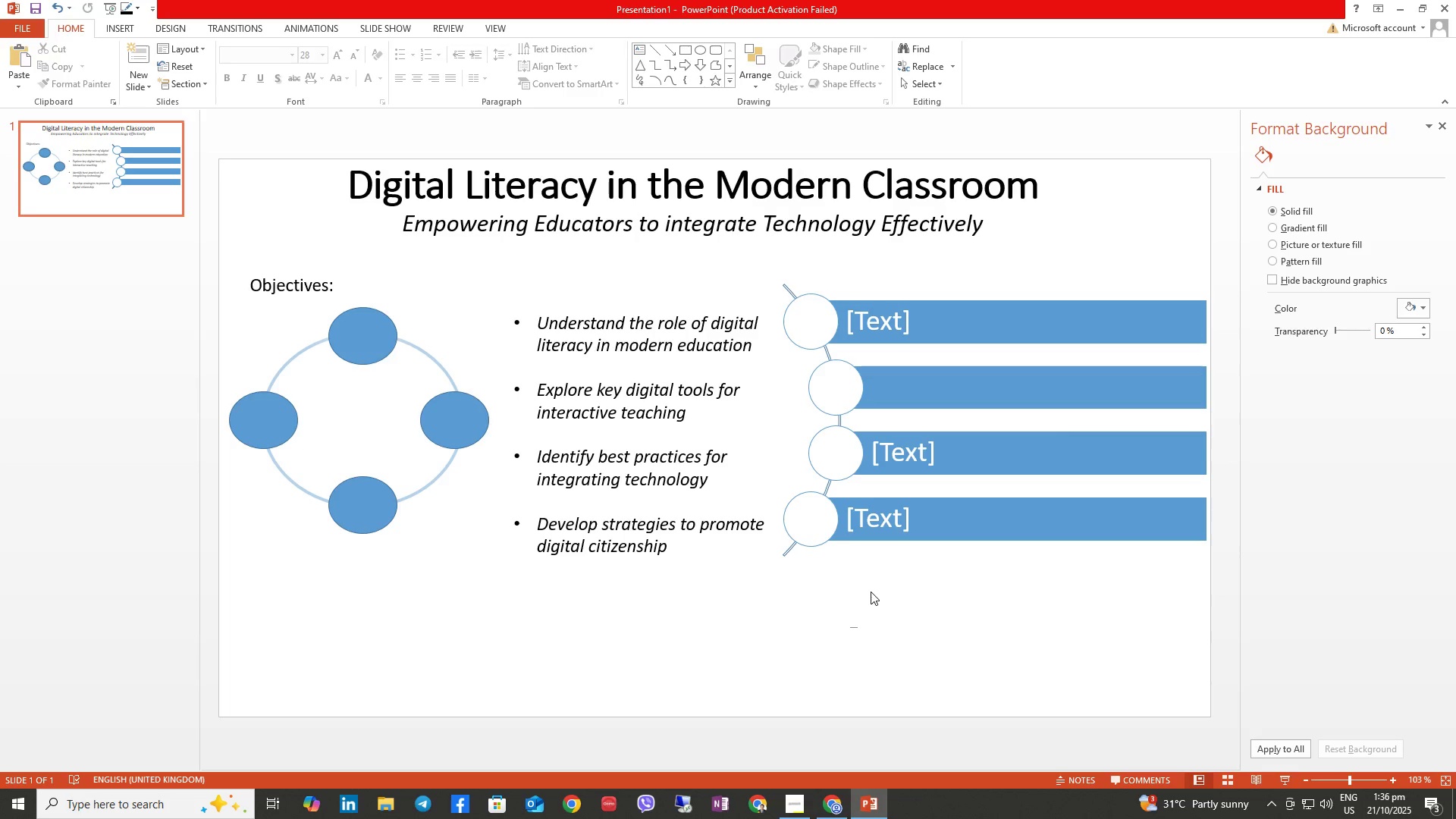 
left_click([321, 279])
 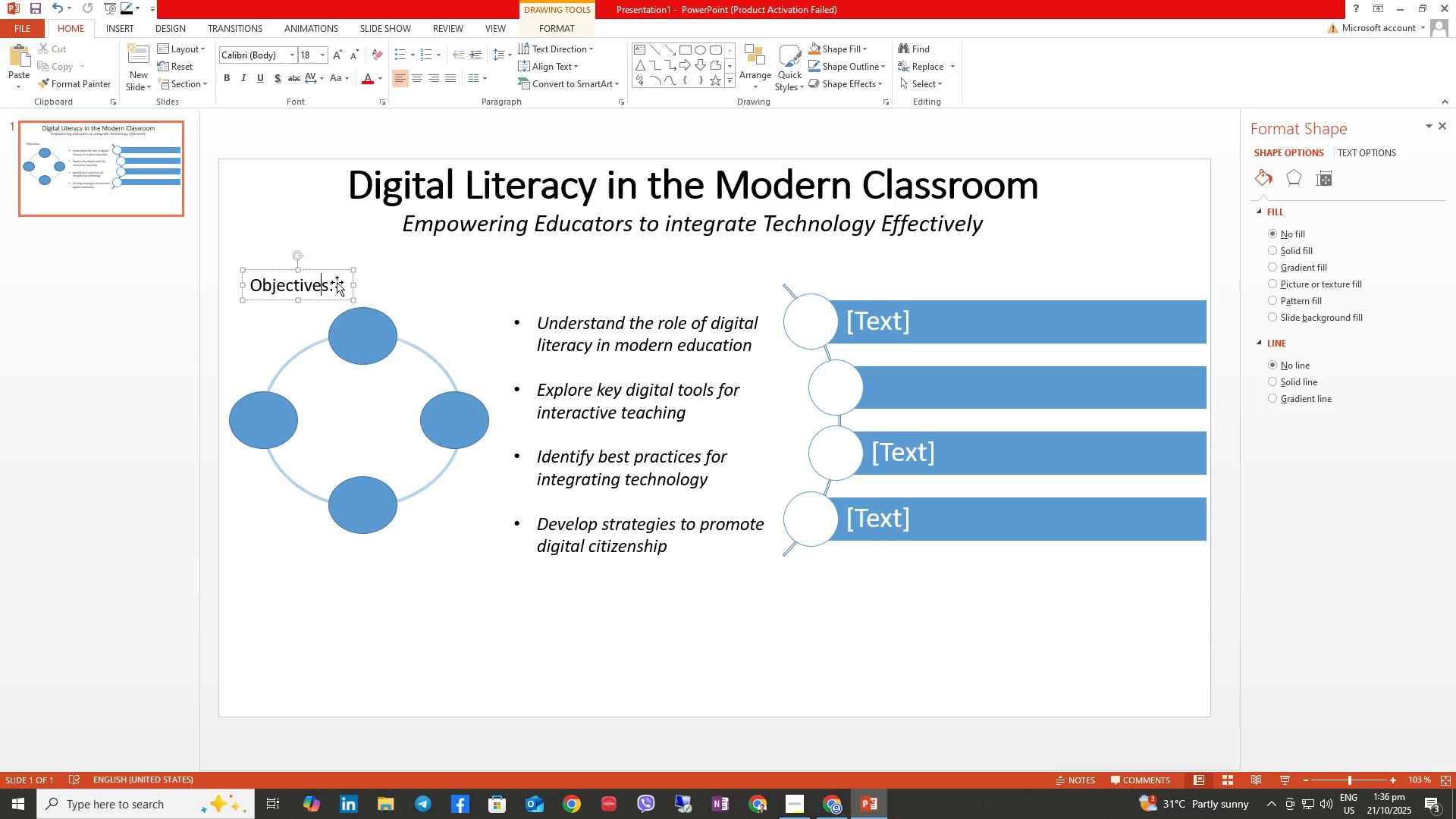 
hold_key(key=ControlLeft, duration=1.49)
 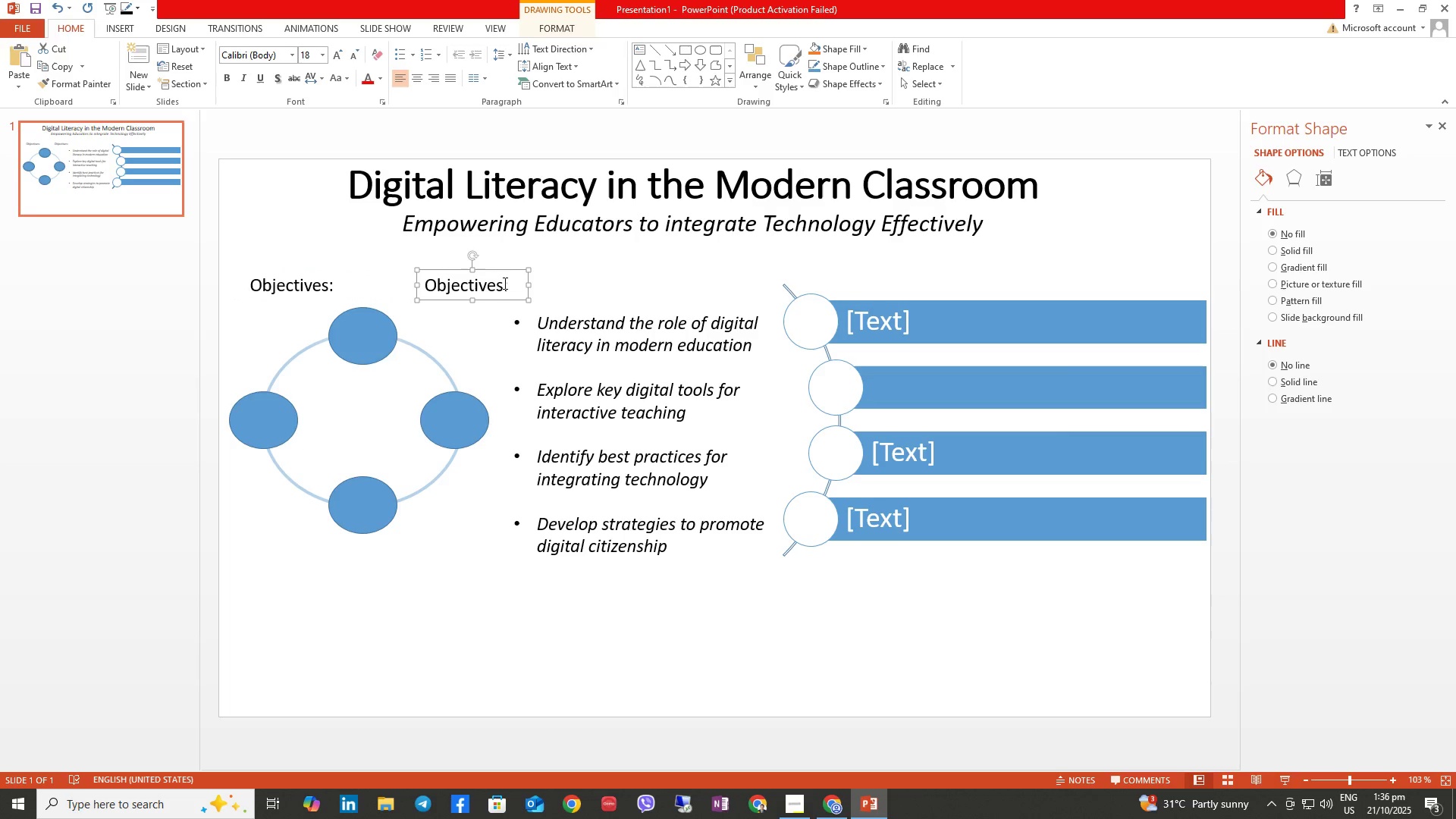 
hold_key(key=ShiftLeft, duration=1.13)
 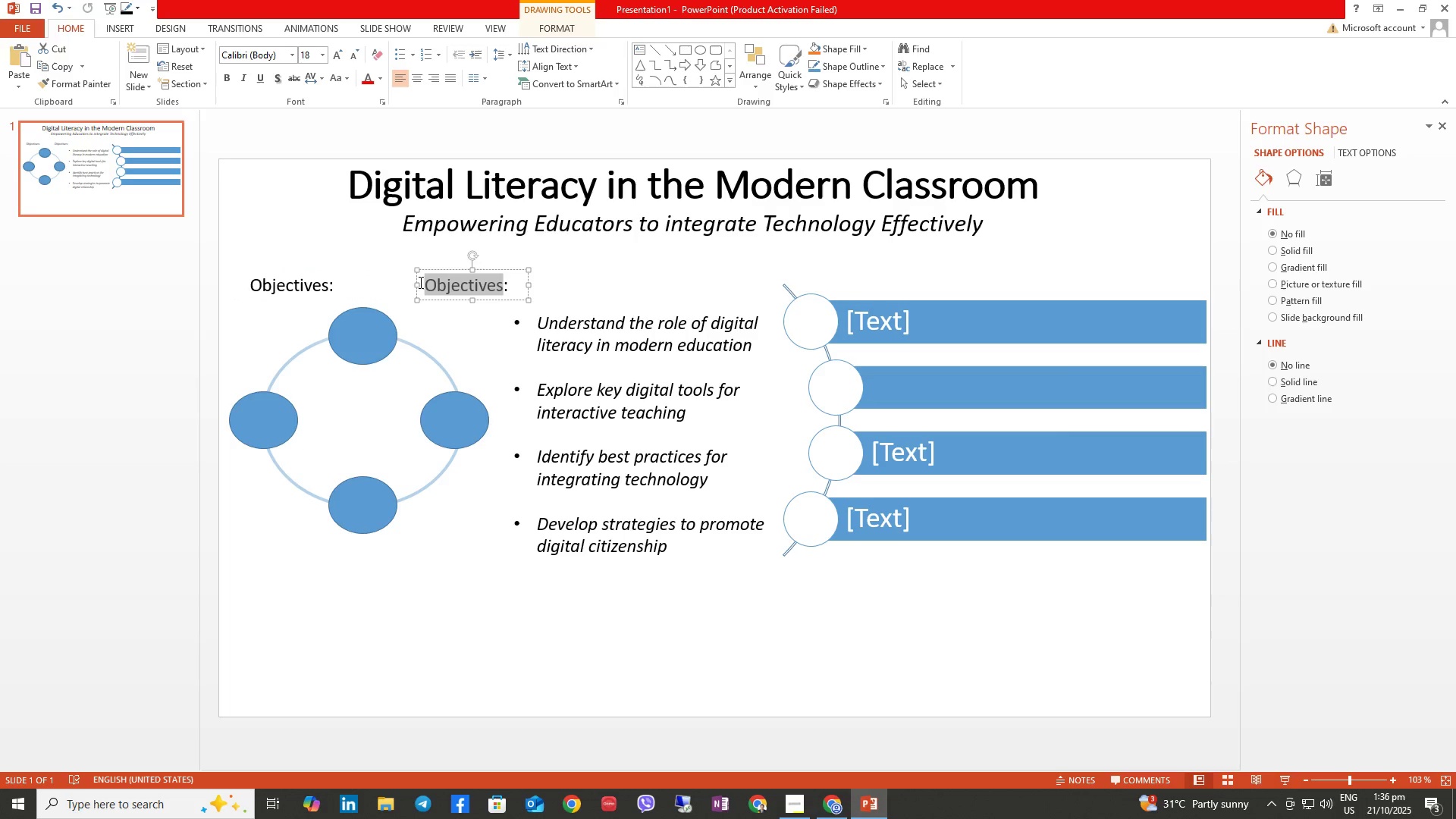 
type(Key Topics)
 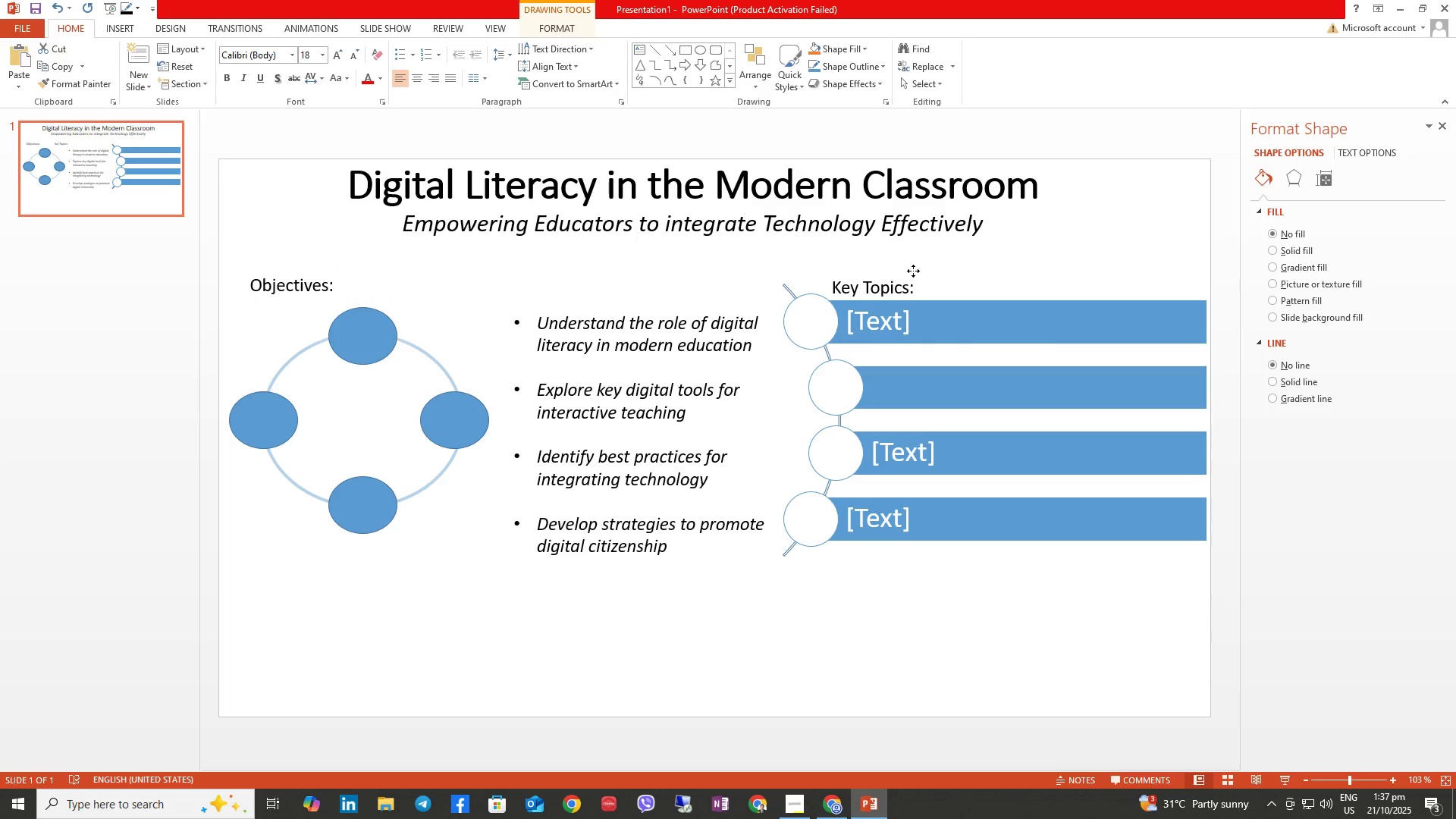 
wait(5.13)
 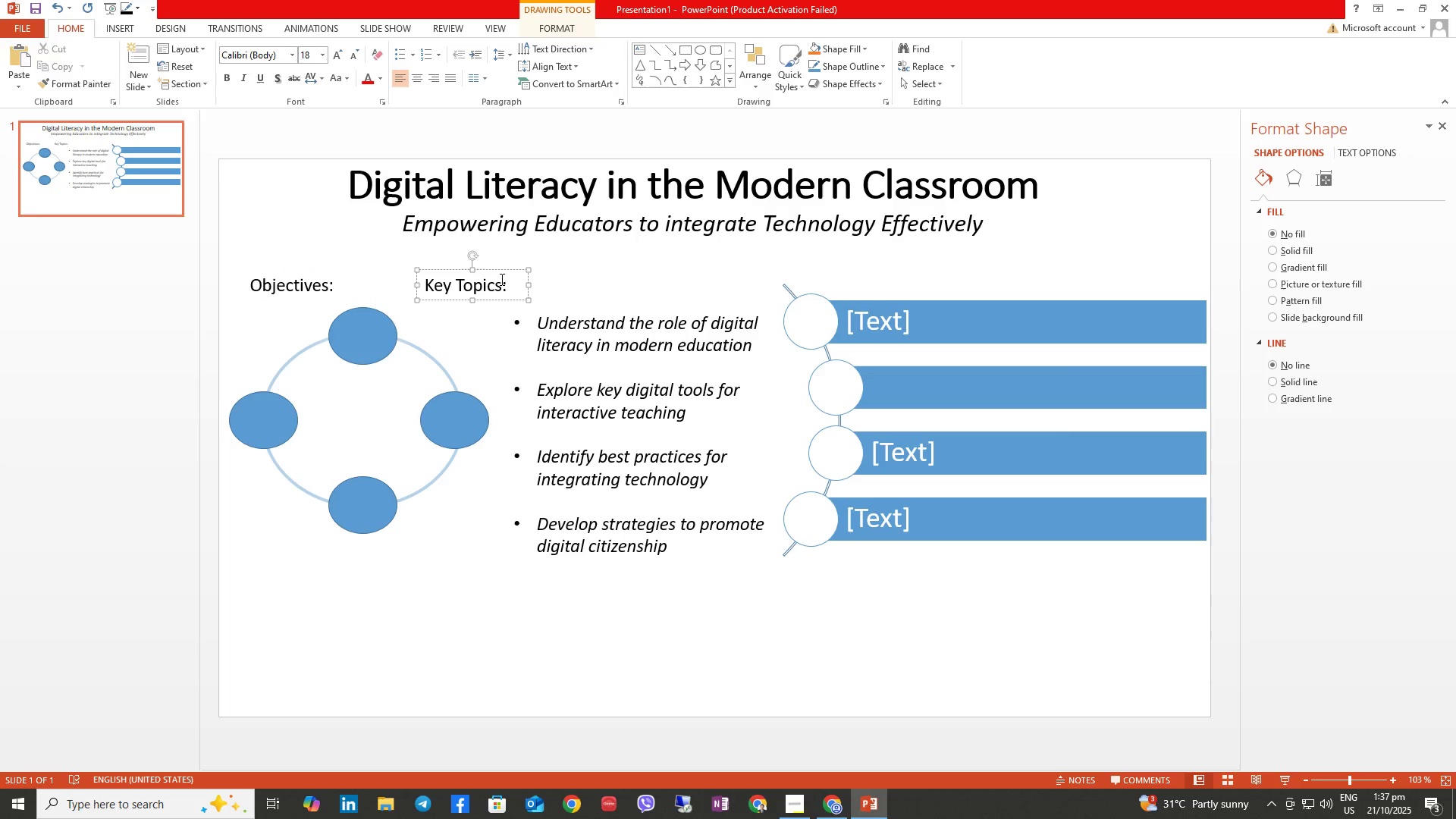 
left_click([869, 302])
 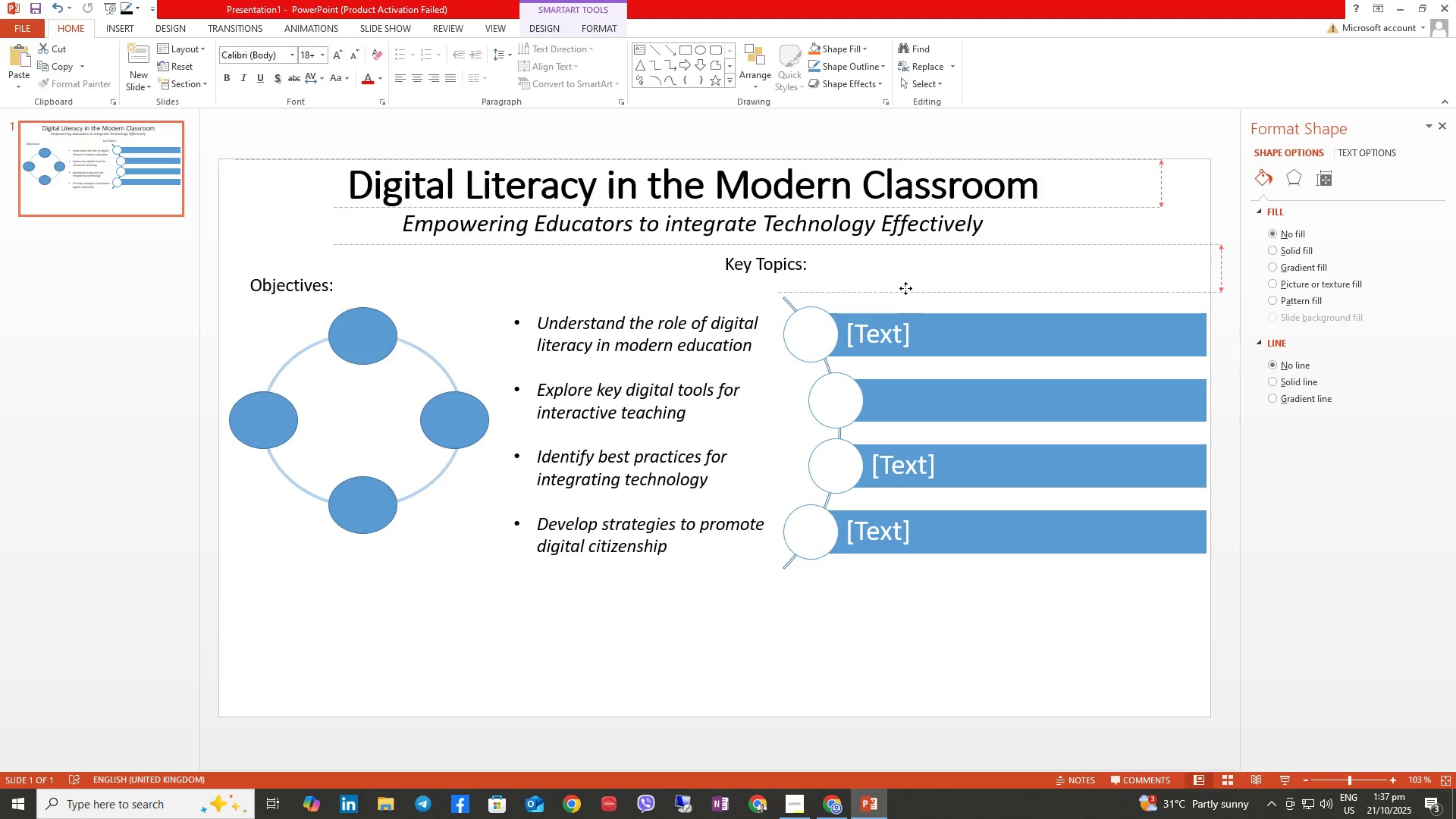 
left_click([786, 274])
 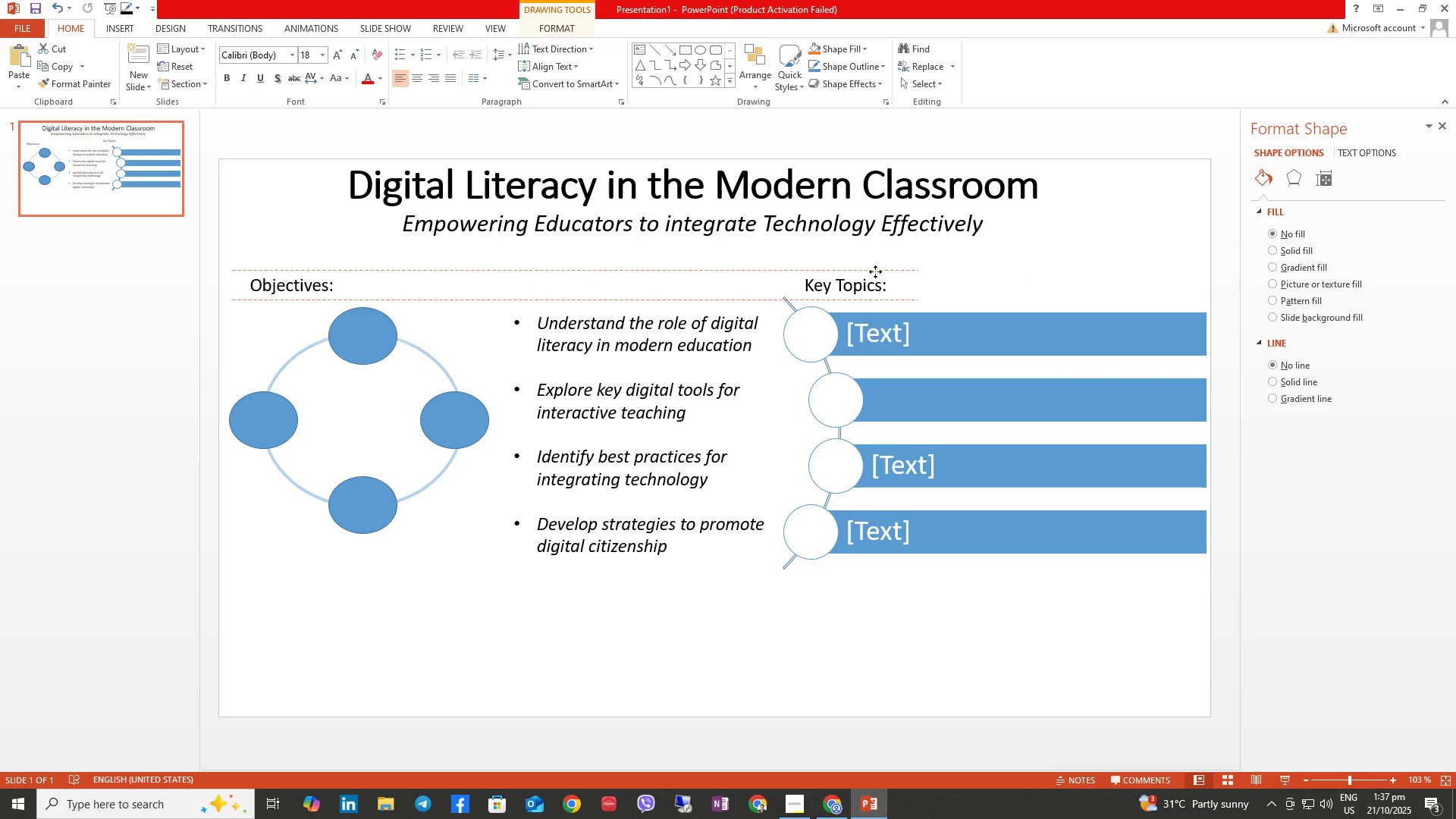 
wait(7.93)
 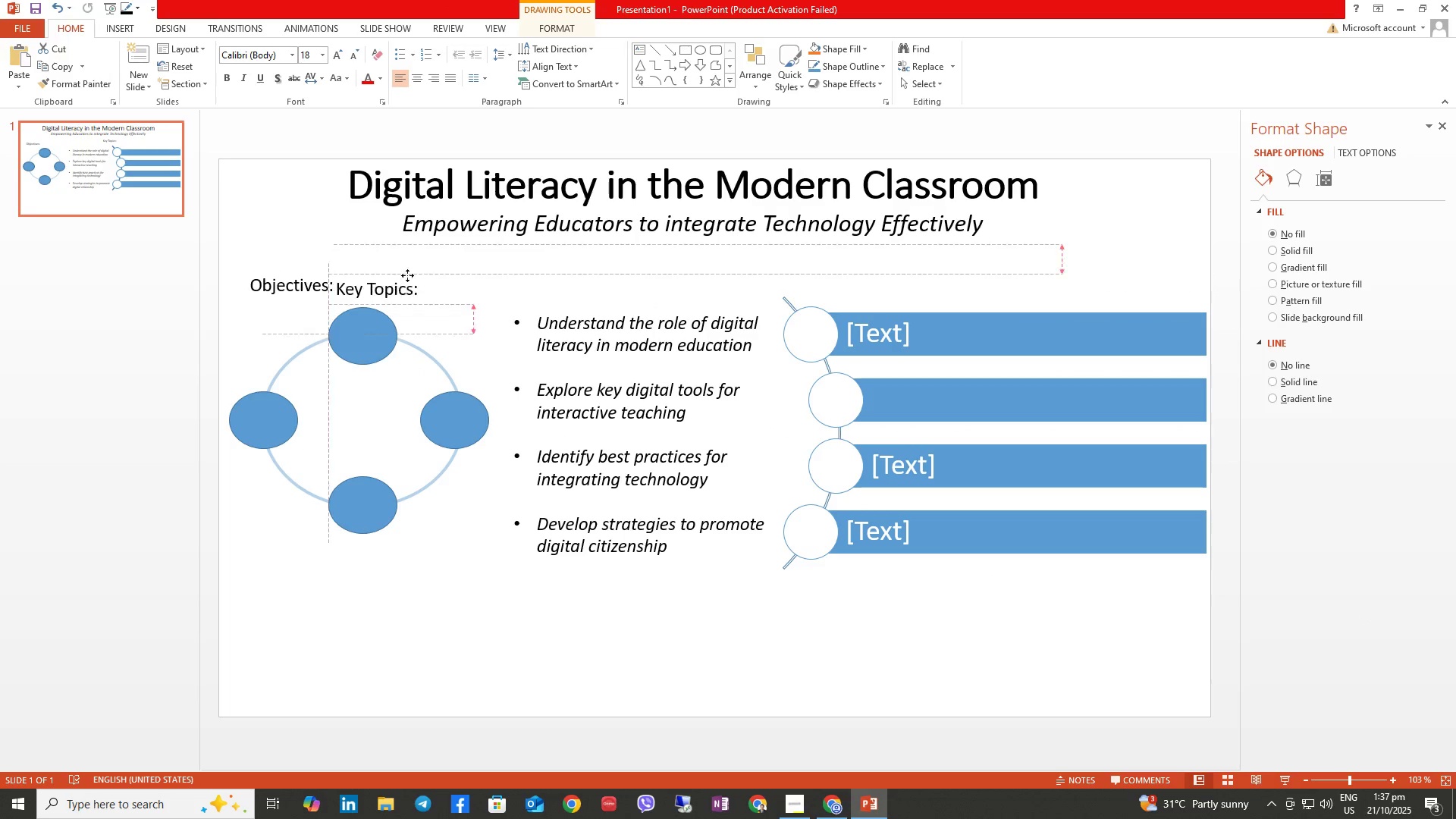 
left_click([922, 326])
 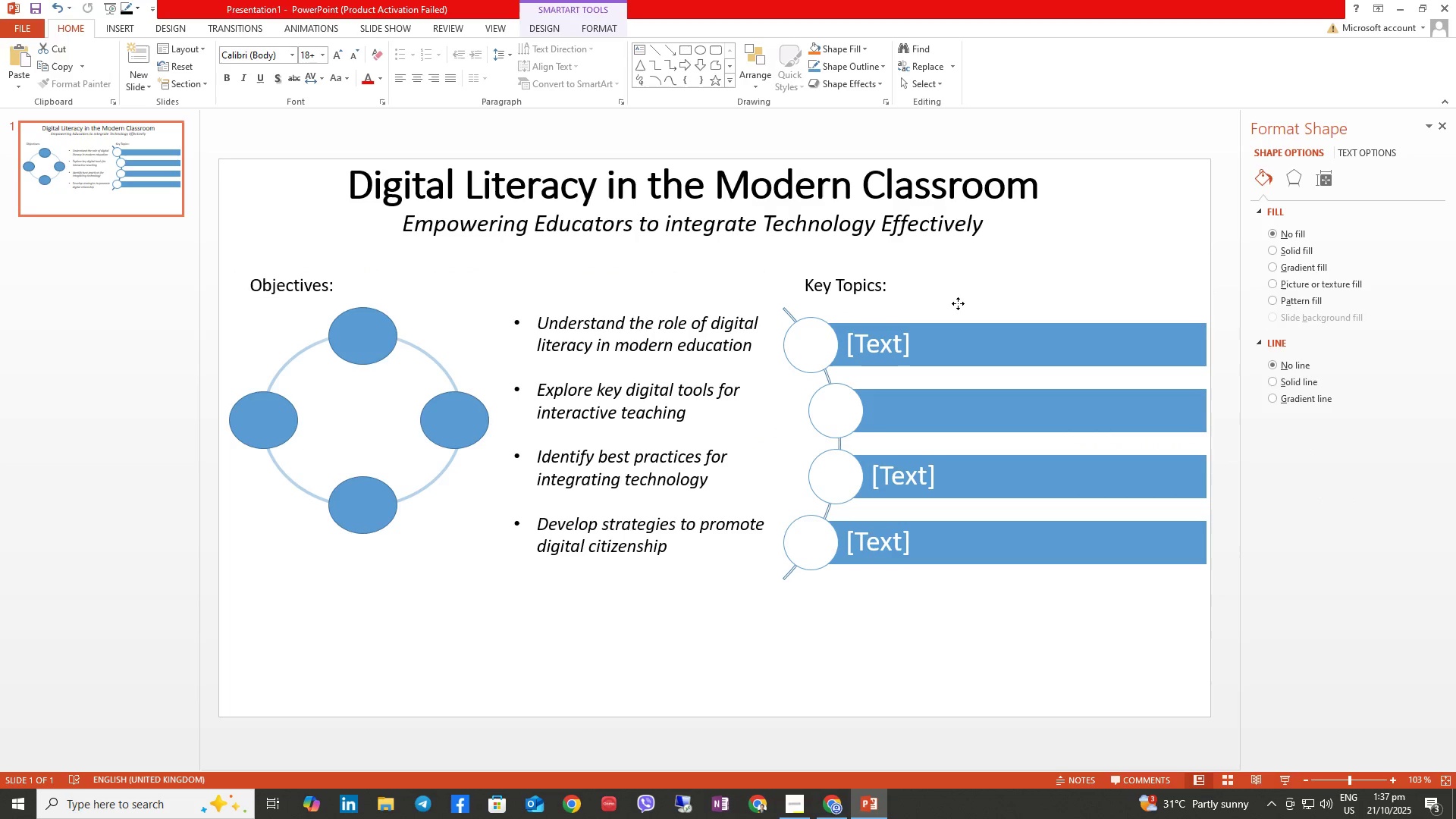 
left_click([704, 633])
 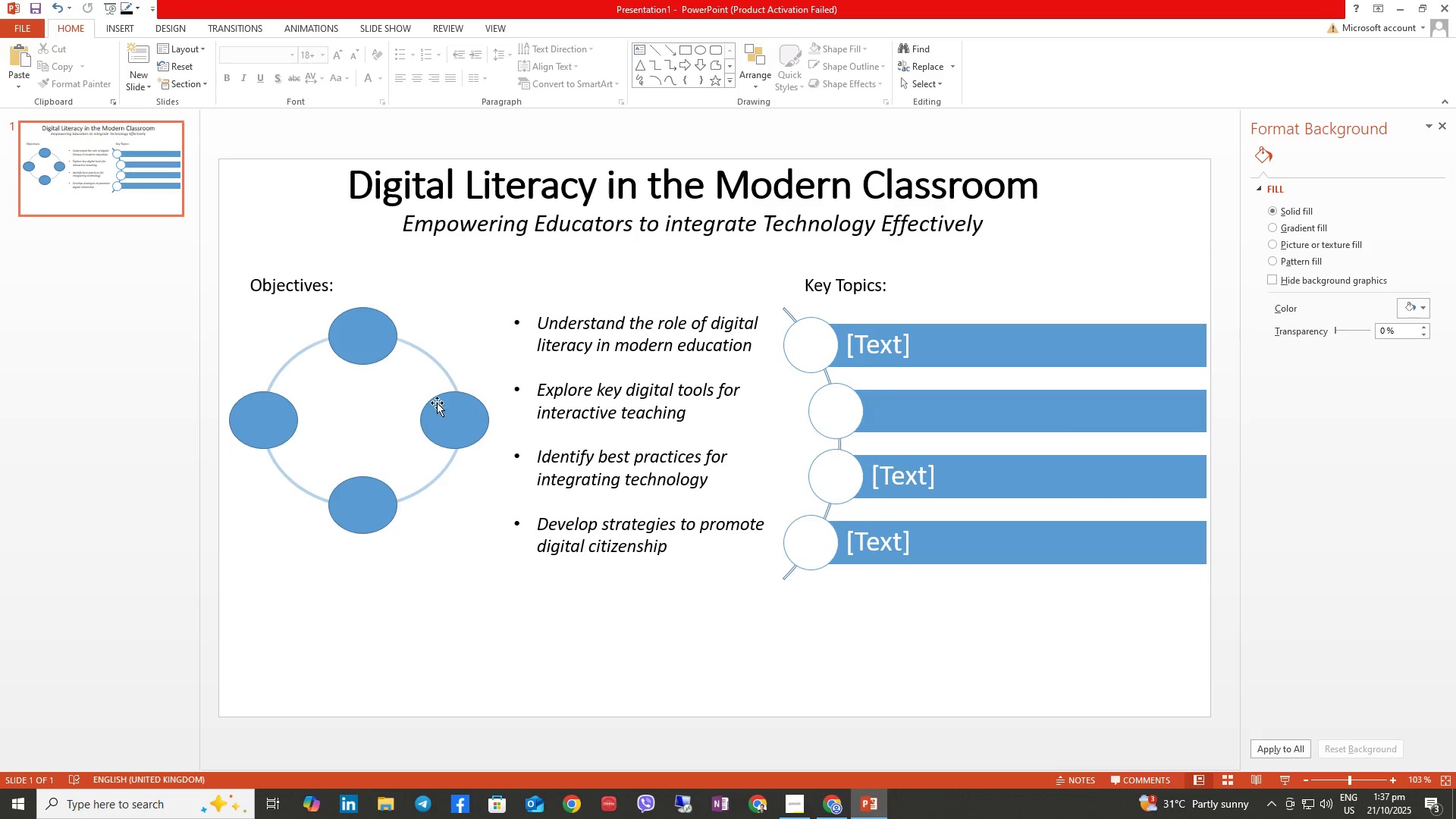 
left_click([446, 409])
 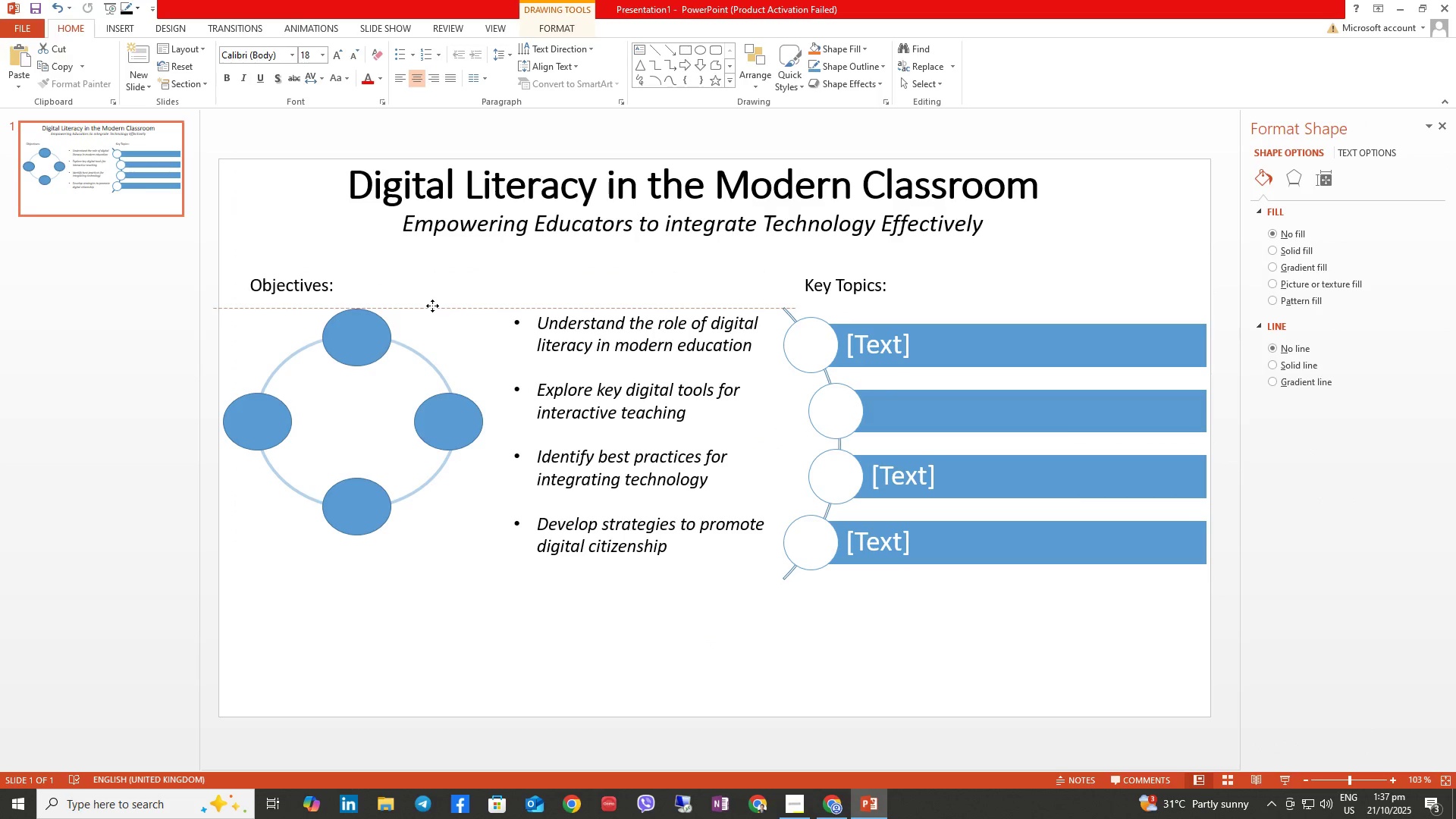 
left_click([921, 347])
 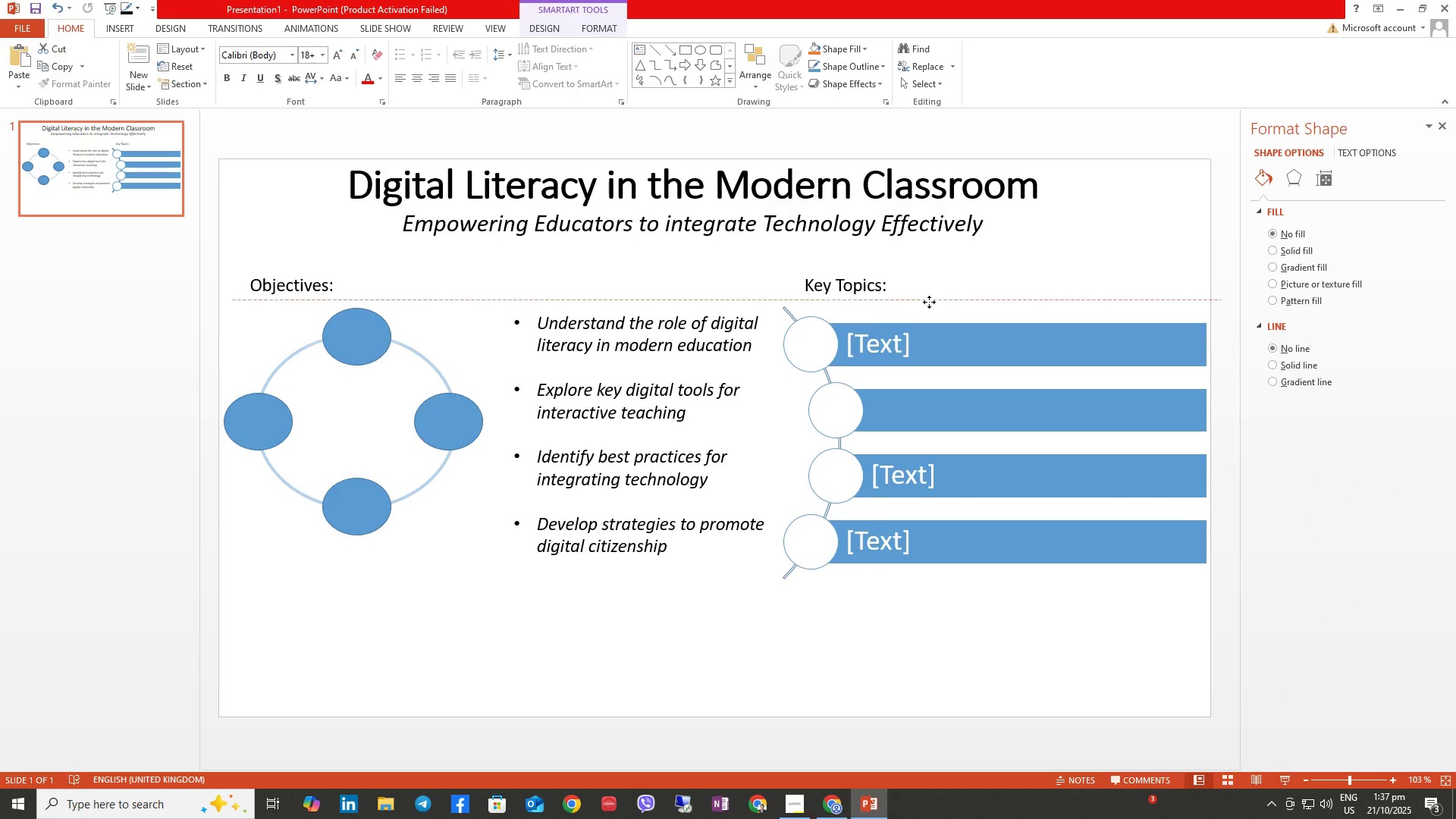 
wait(9.55)
 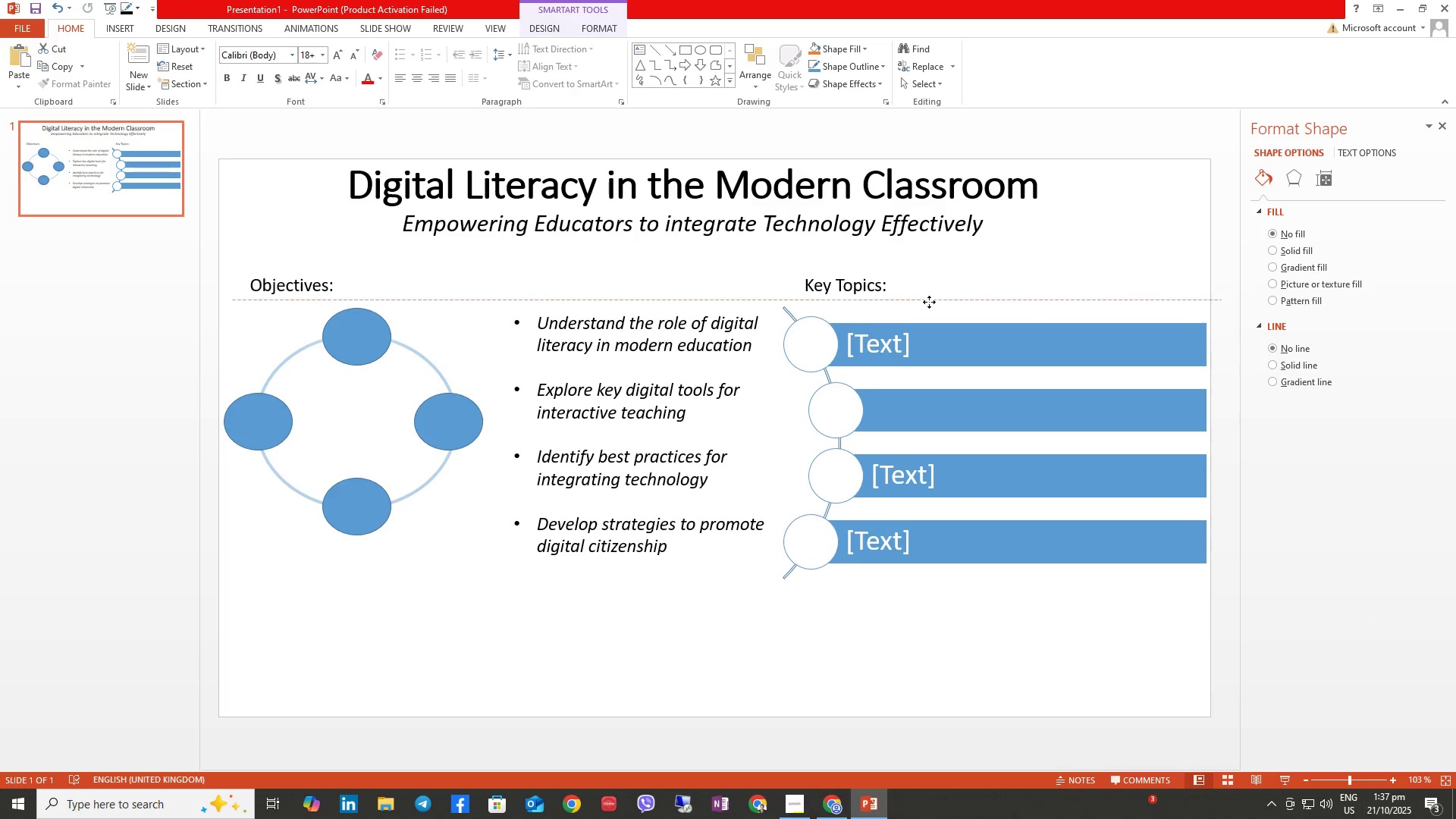 
hold_key(key=ShiftLeft, duration=0.54)
 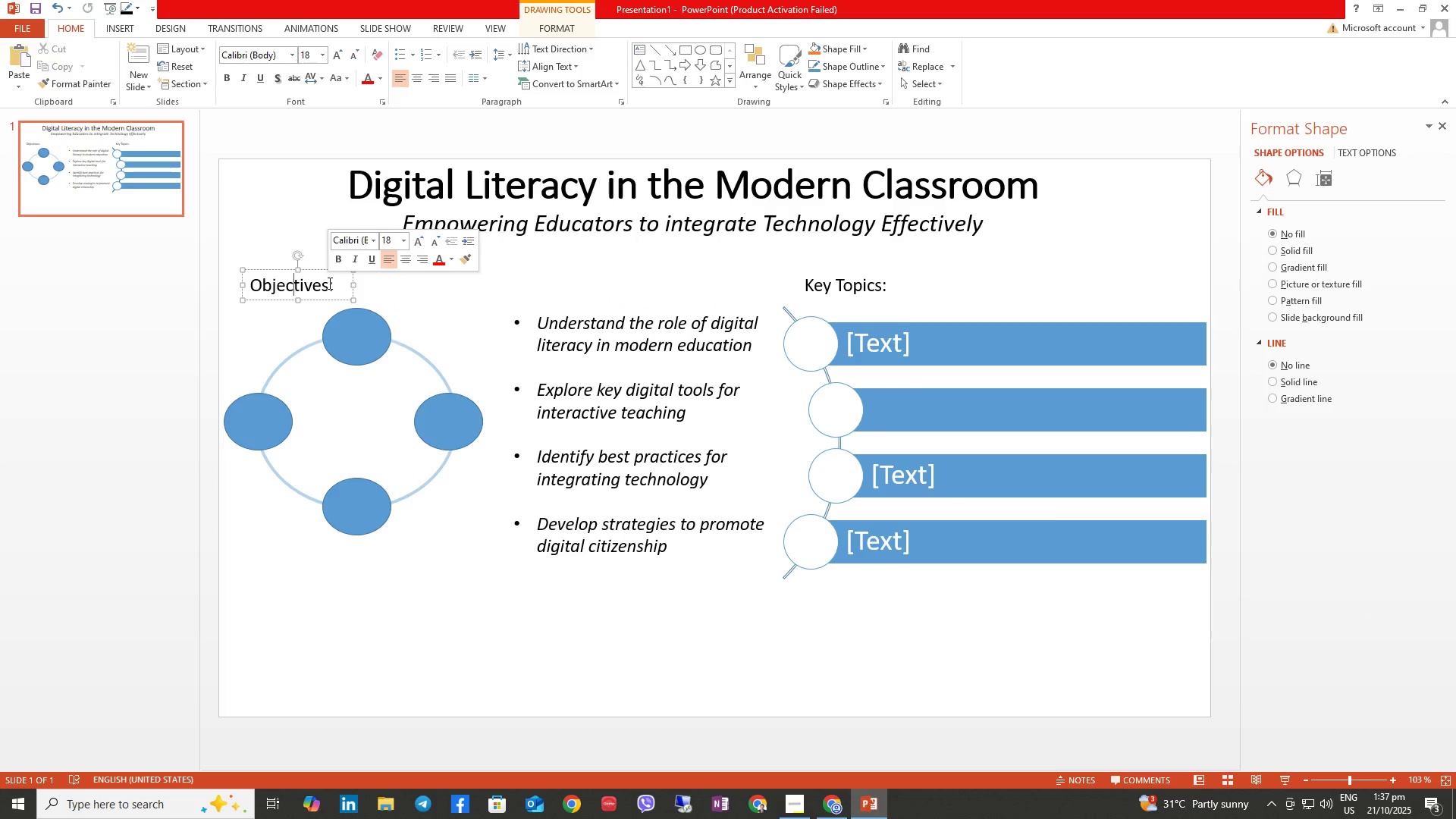 
hold_key(key=ControlLeft, duration=0.96)
 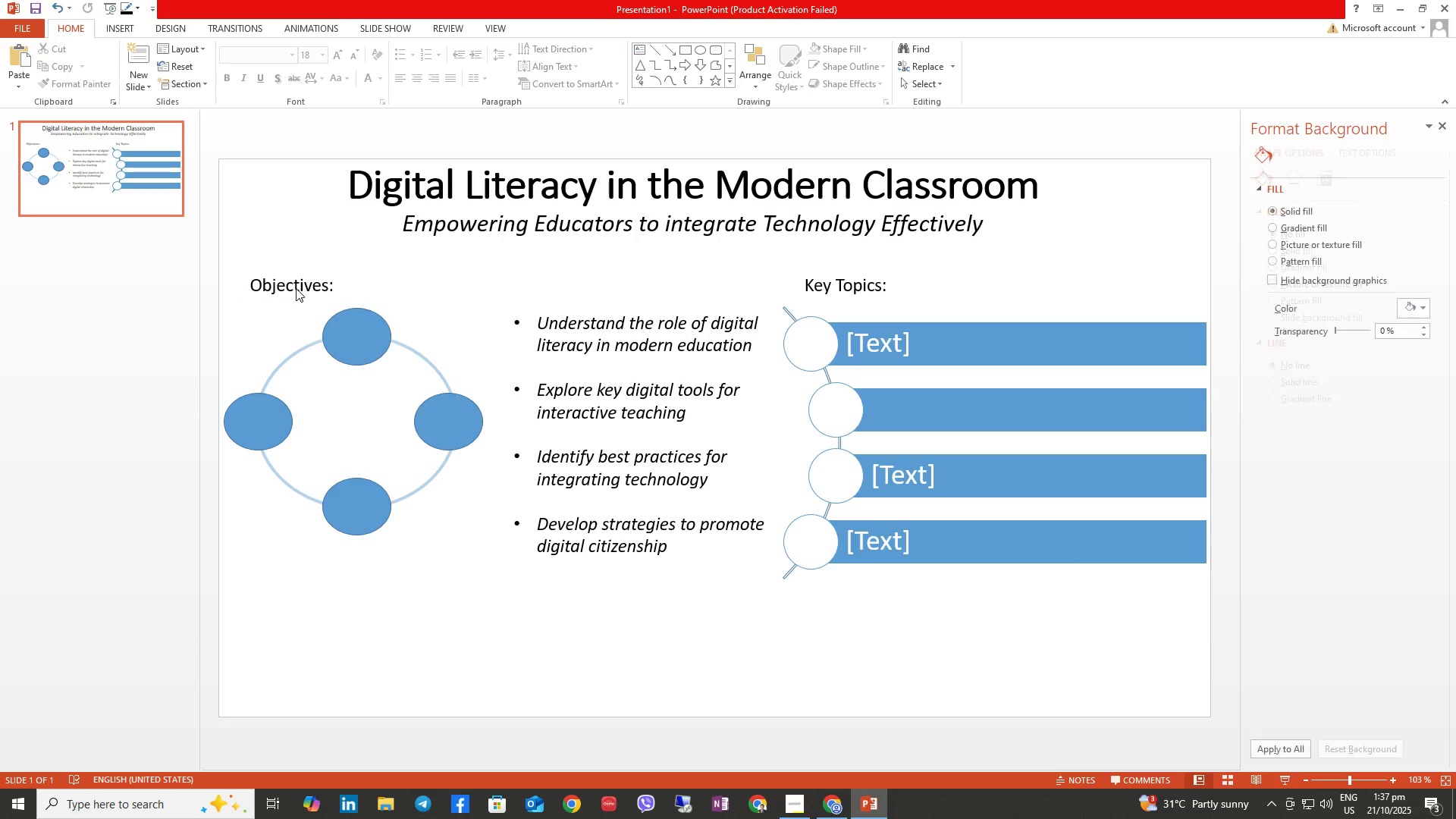 
hold_key(key=ShiftLeft, duration=0.82)
 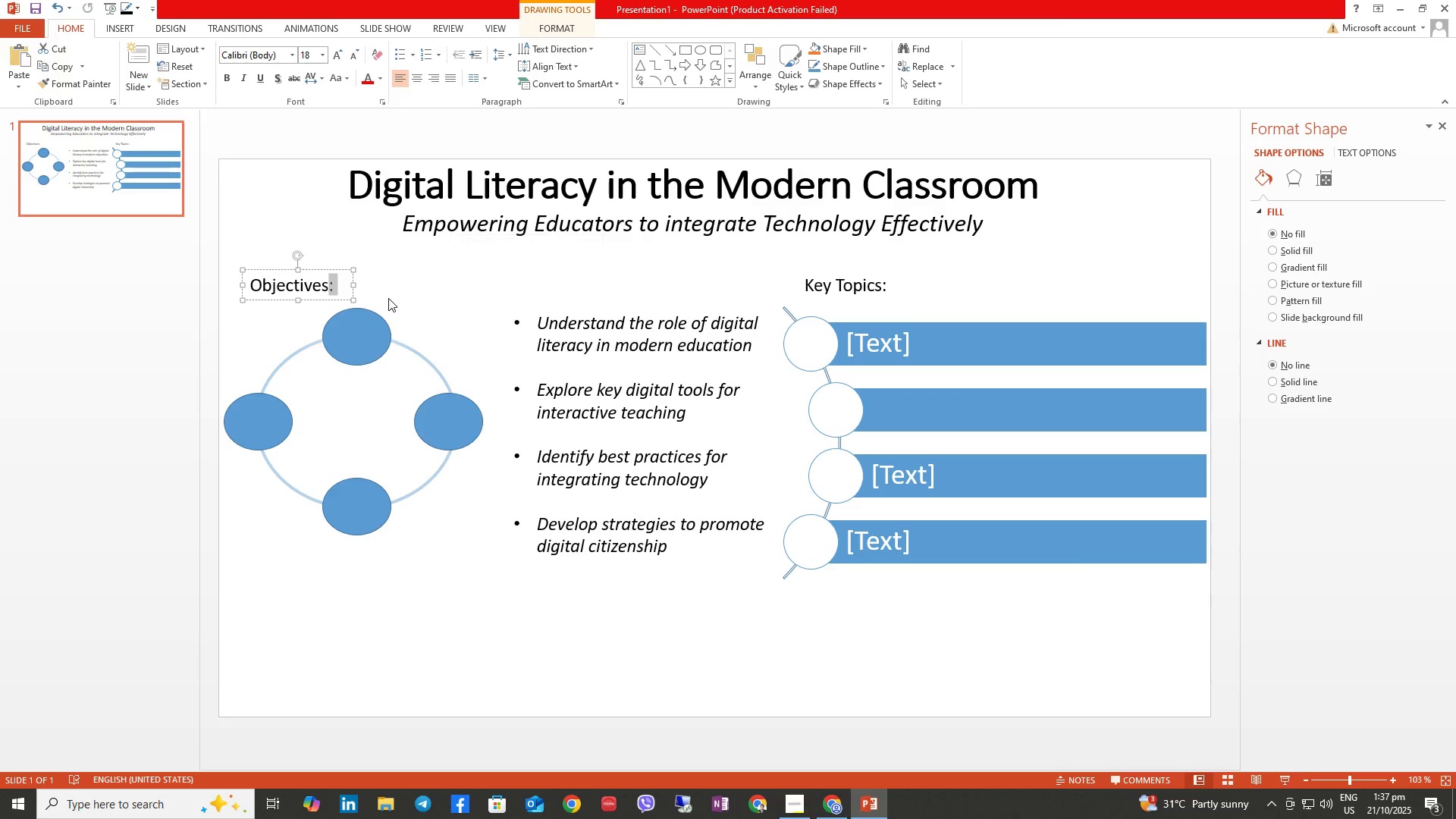 
left_click([388, 298])
 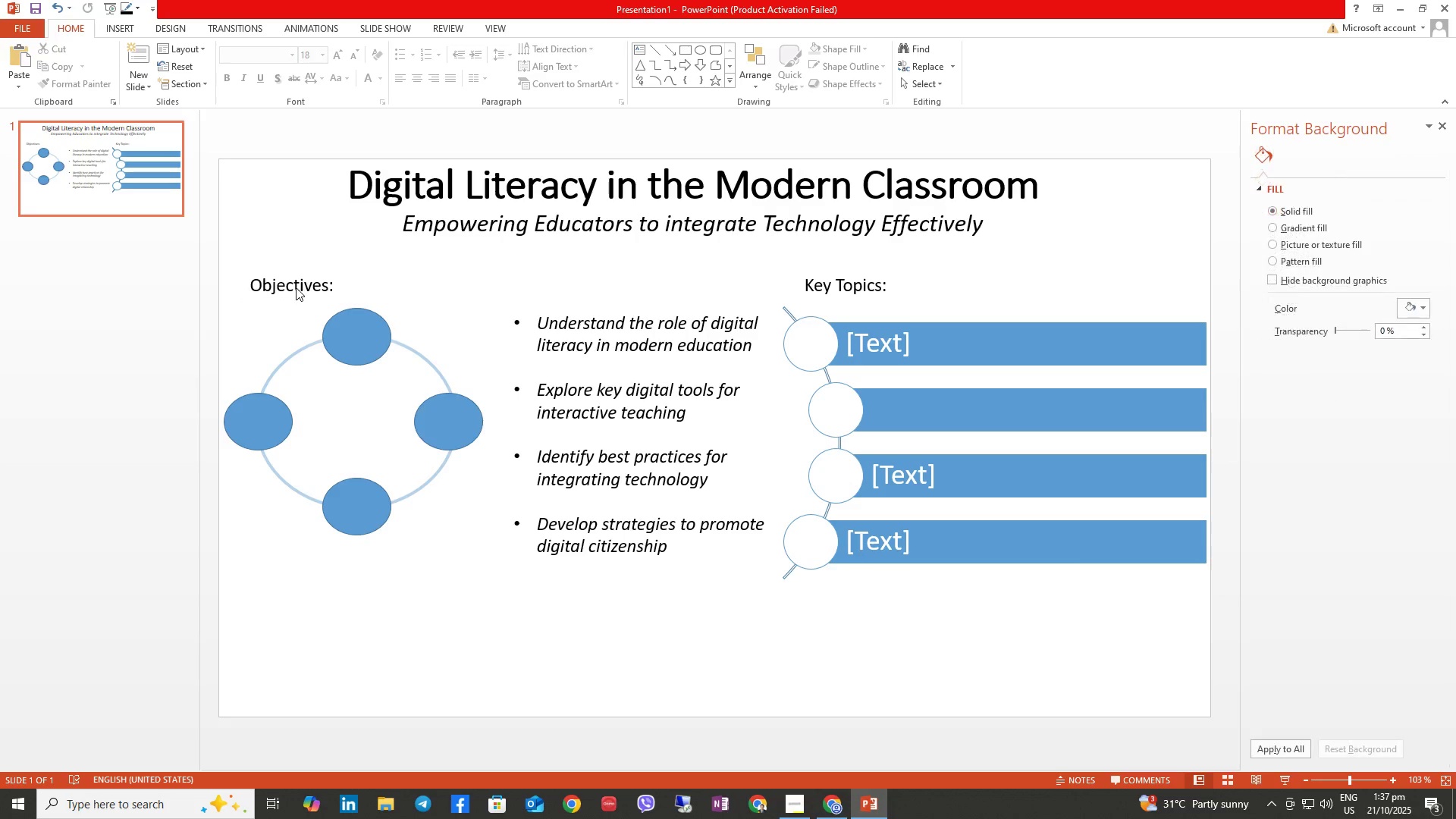 
key(Control+ControlLeft)
 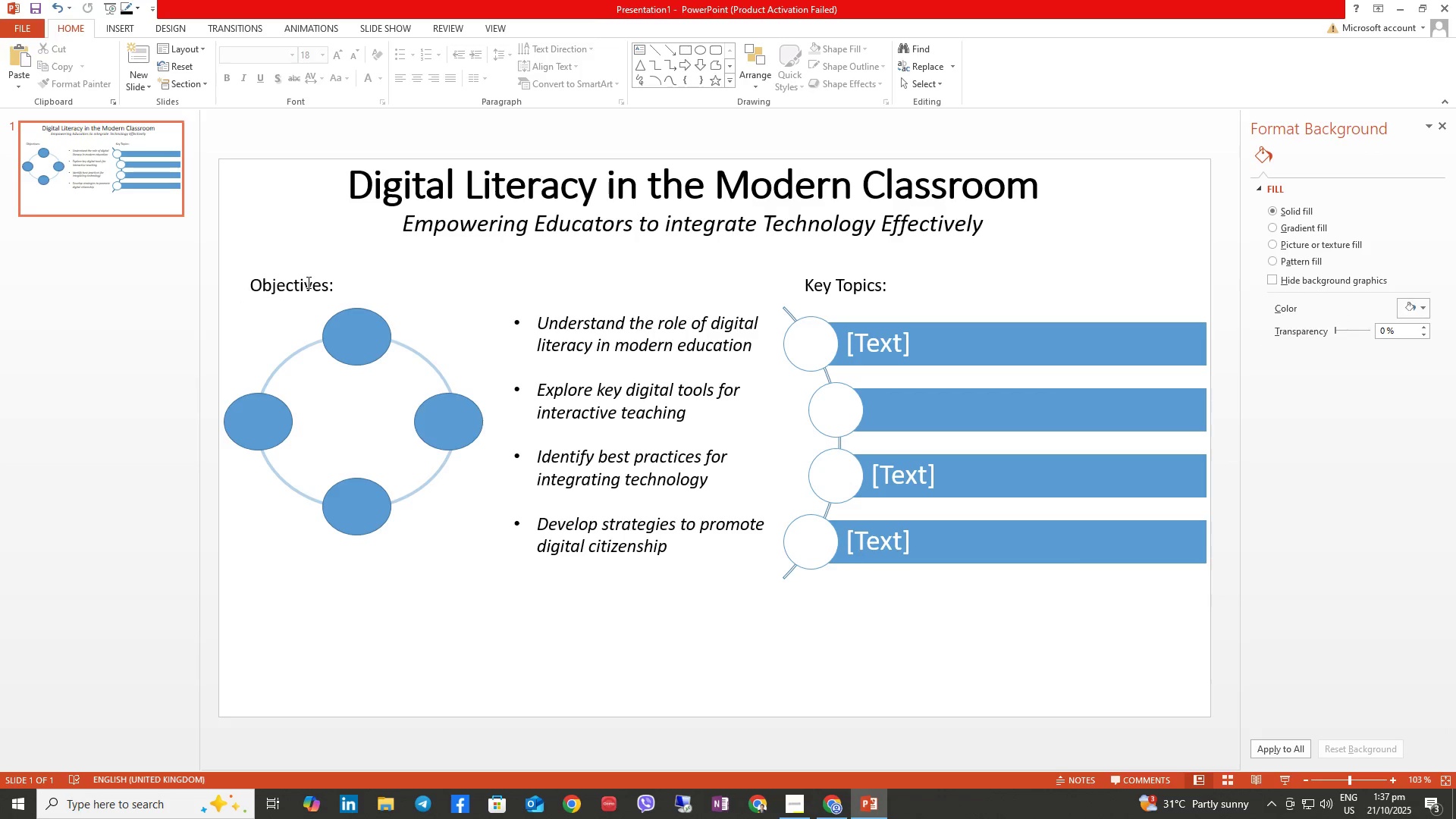 
left_click([307, 282])
 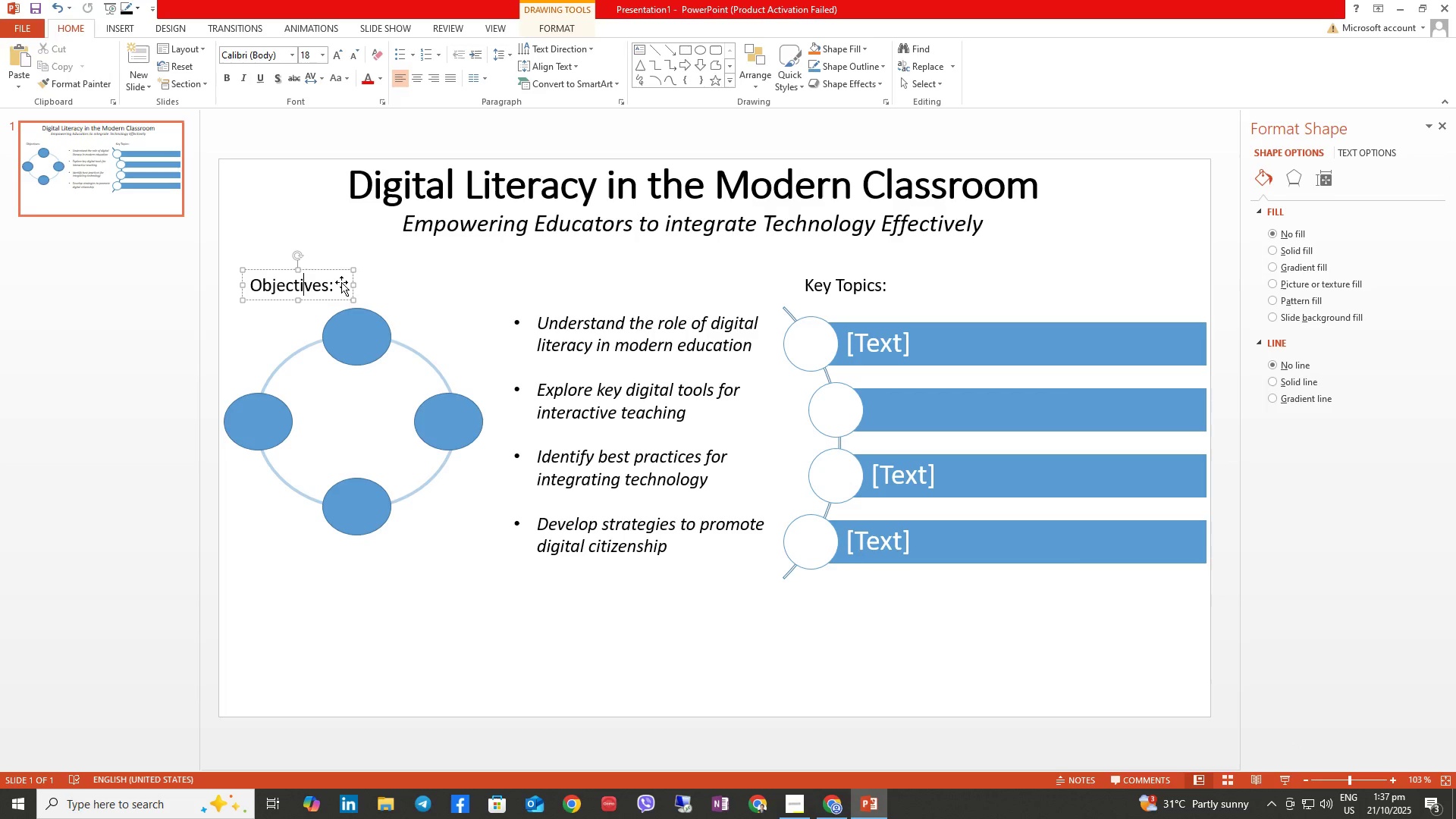 
hold_key(key=ControlLeft, duration=1.16)
 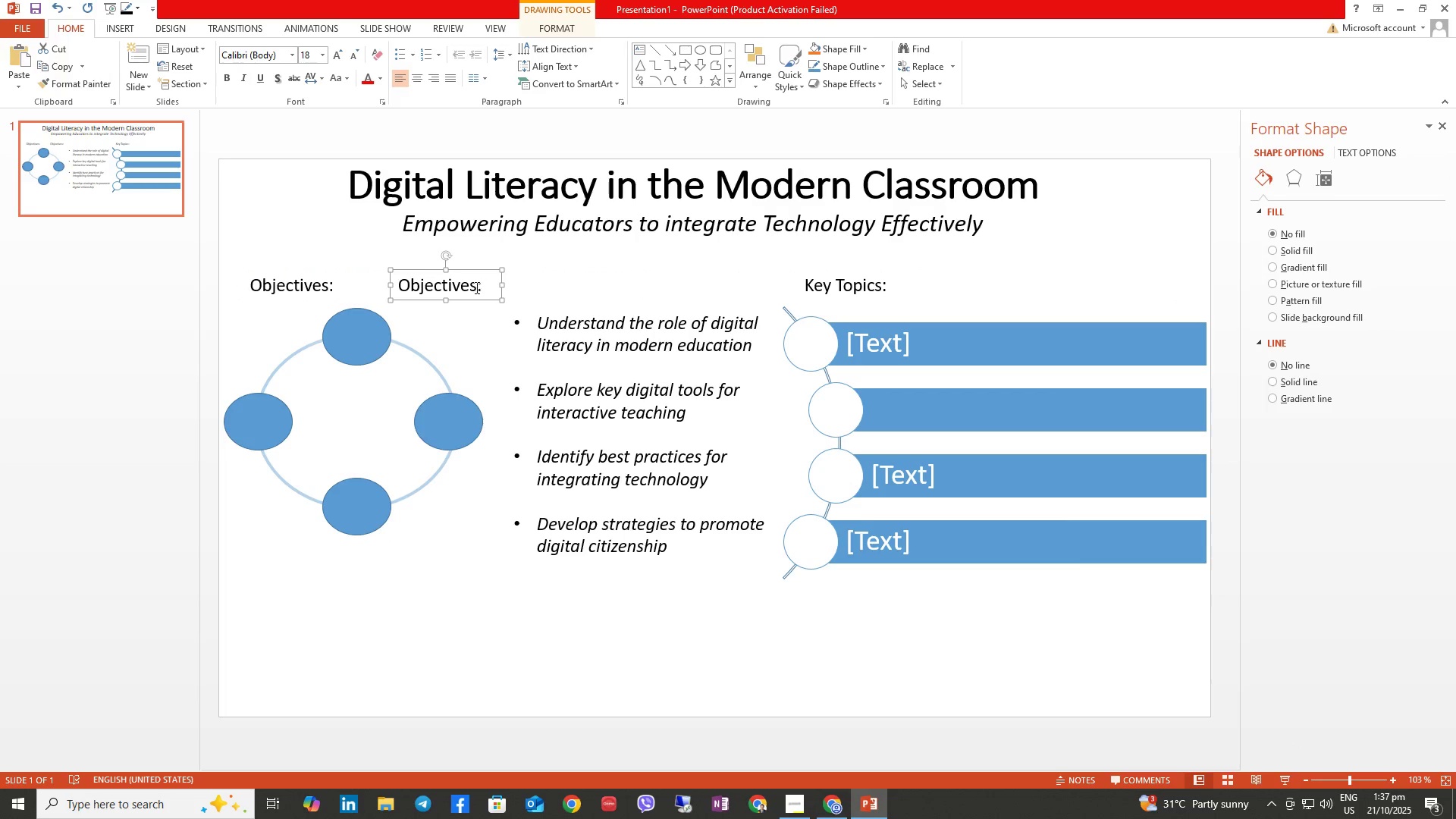 
hold_key(key=ShiftLeft, duration=1.05)
 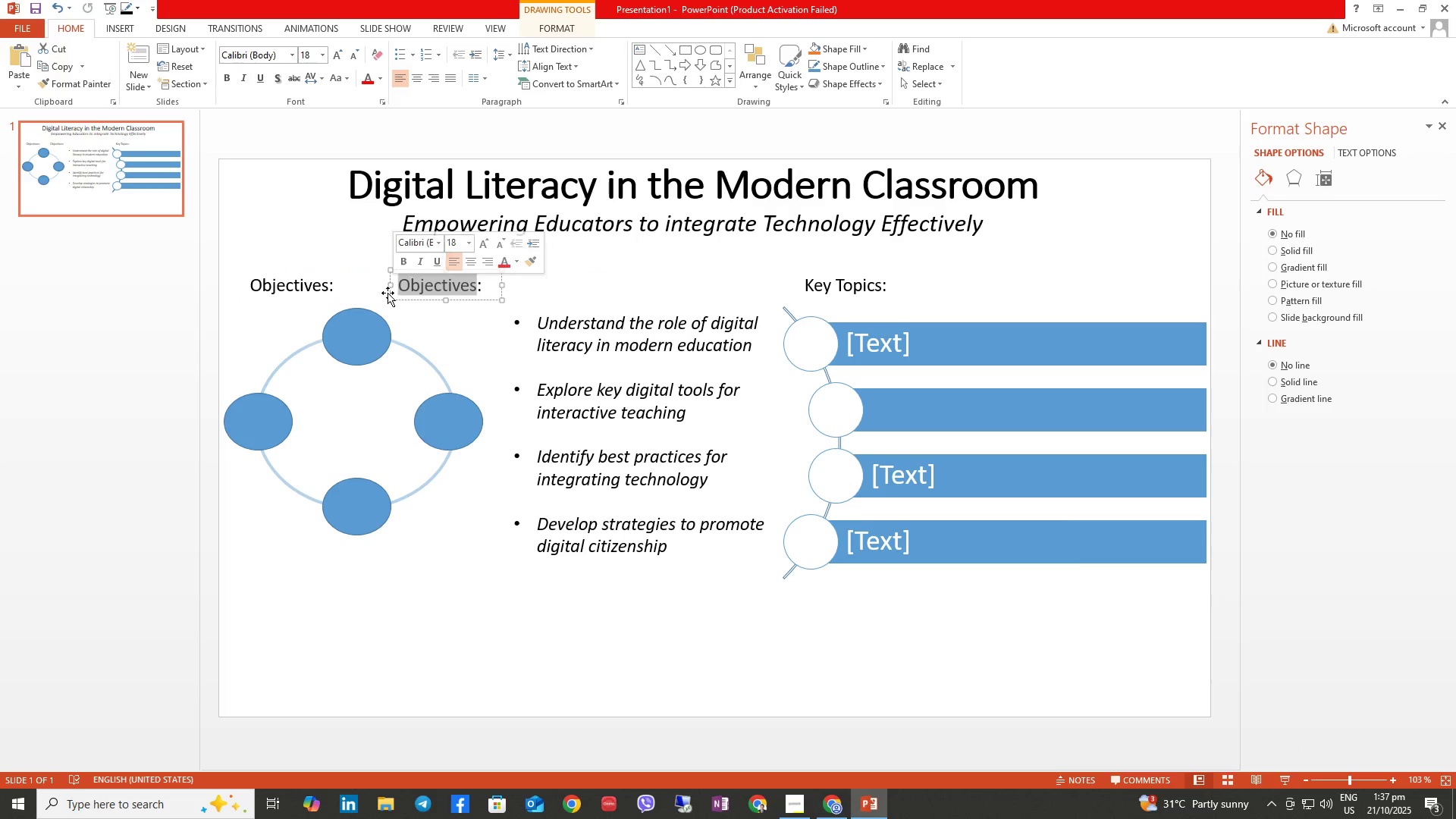 
type(Presentation Structure)
 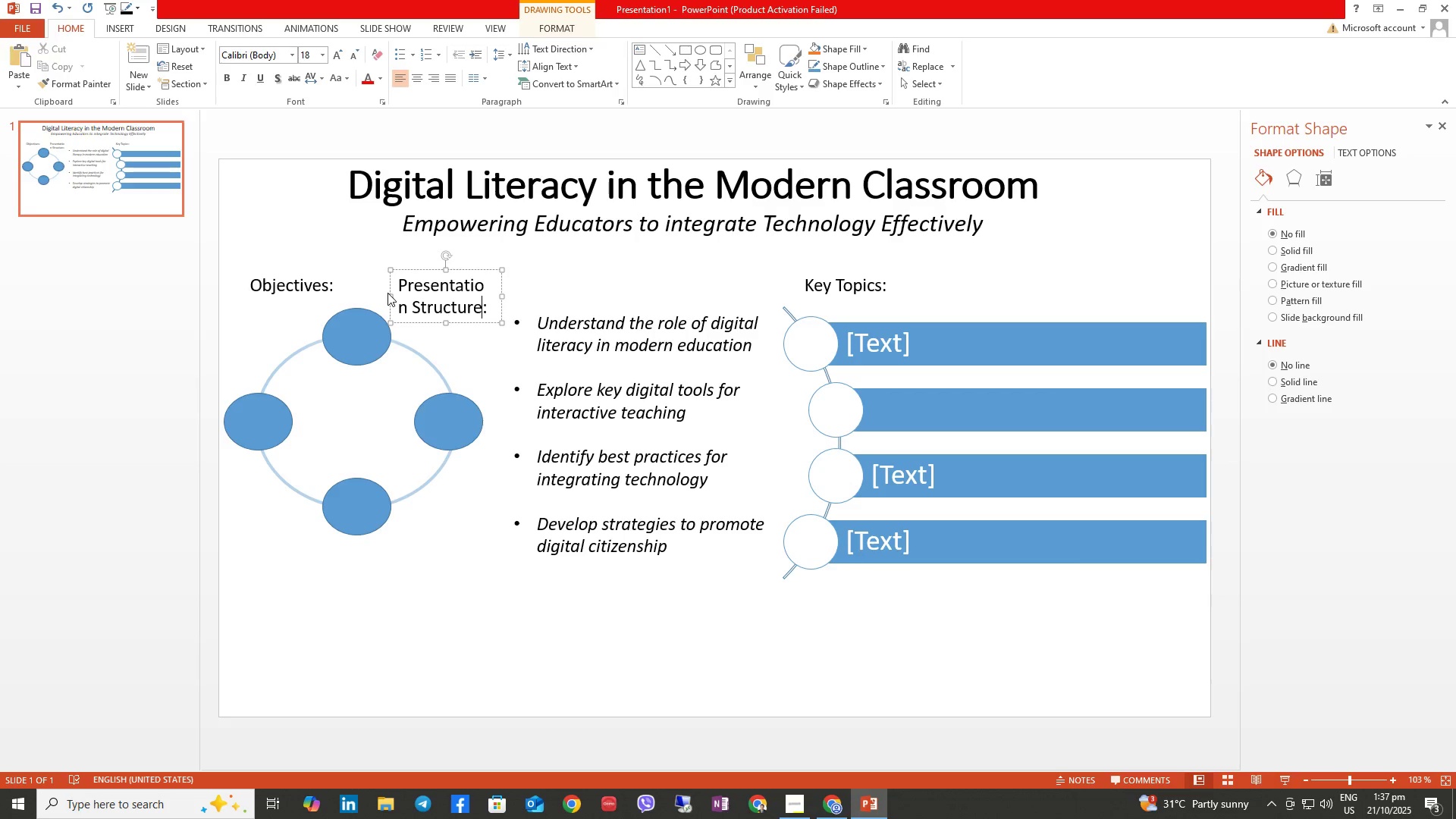 